 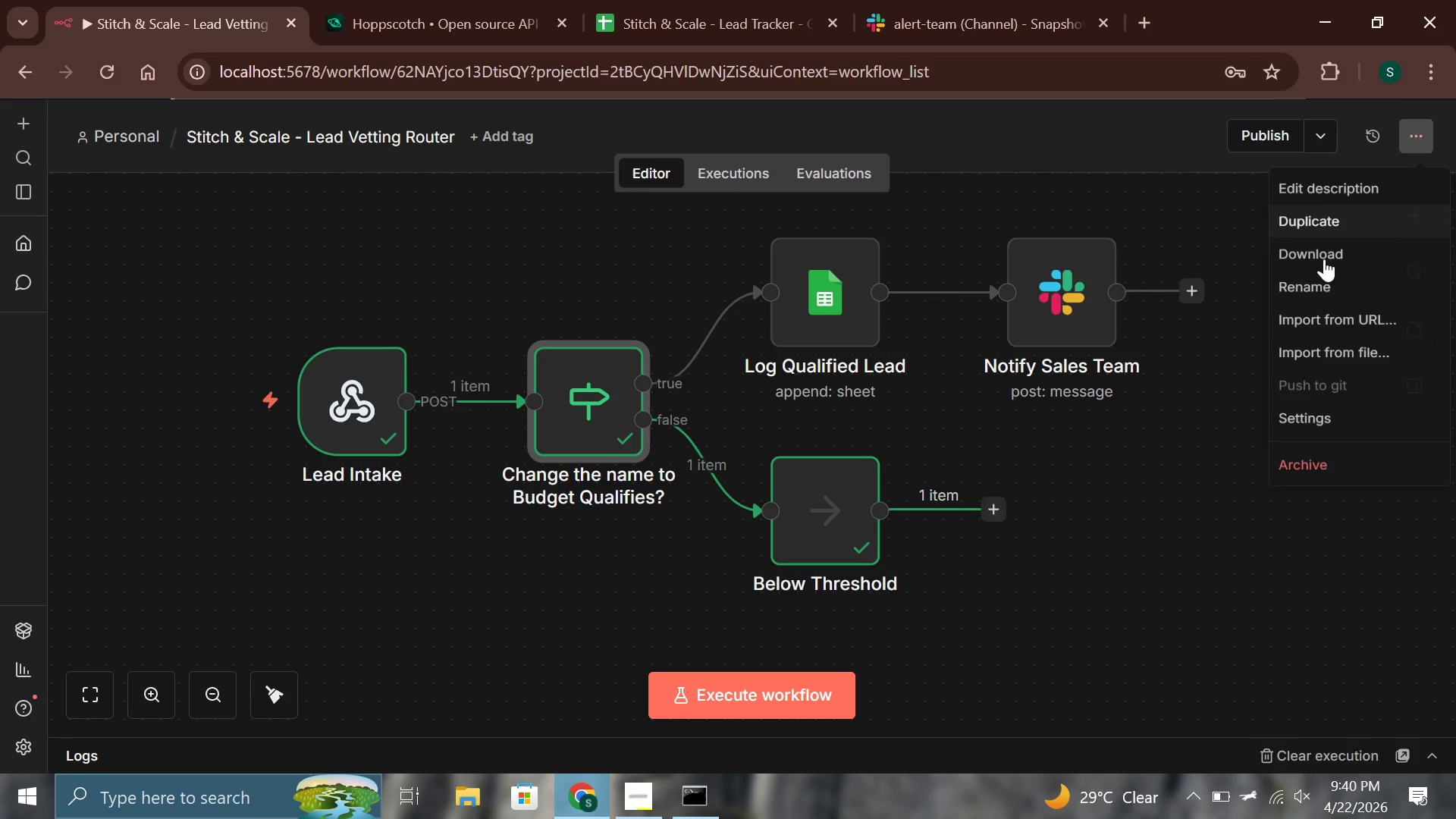 
left_click([1327, 259])
 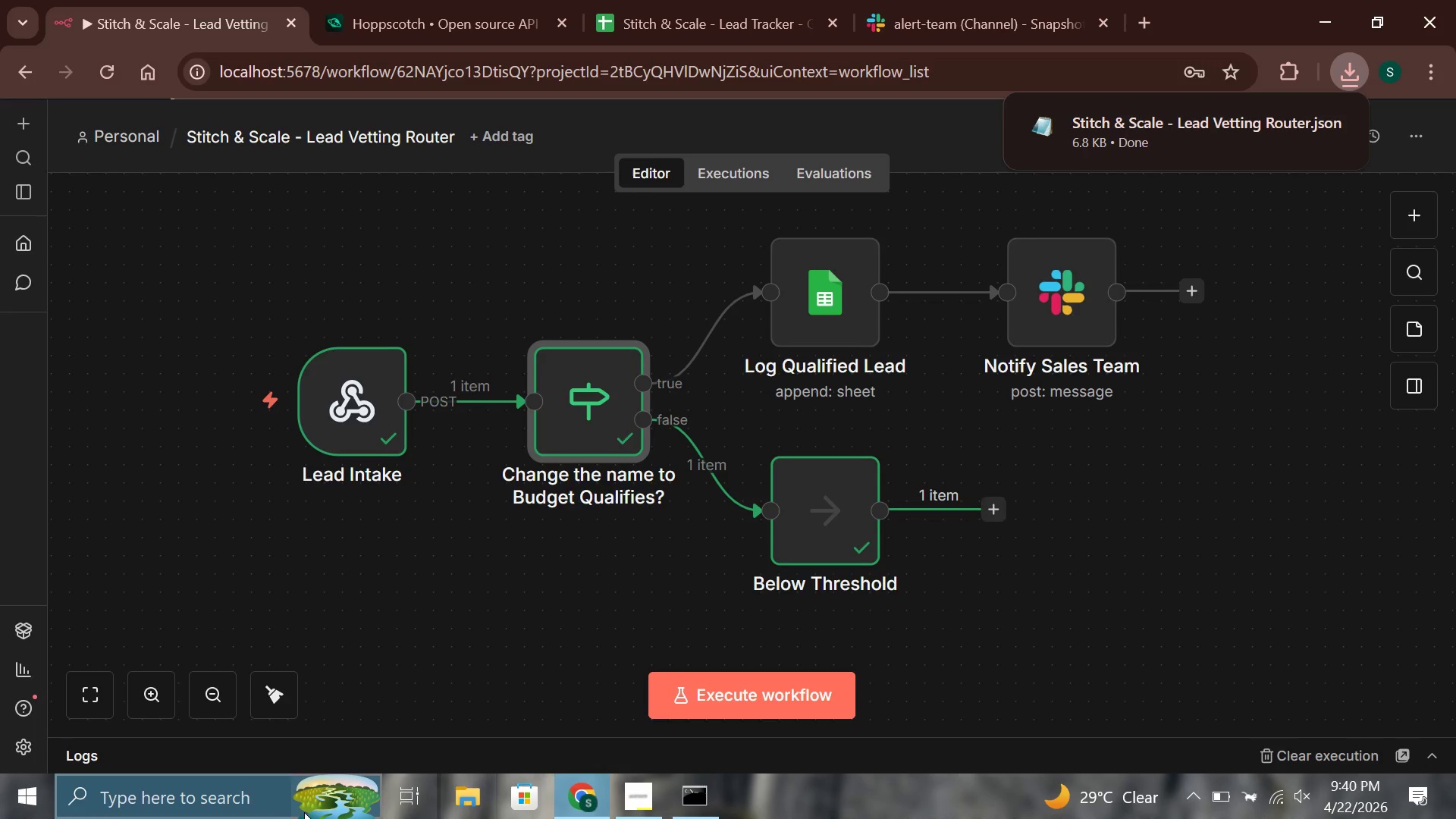 
left_click([205, 817])
 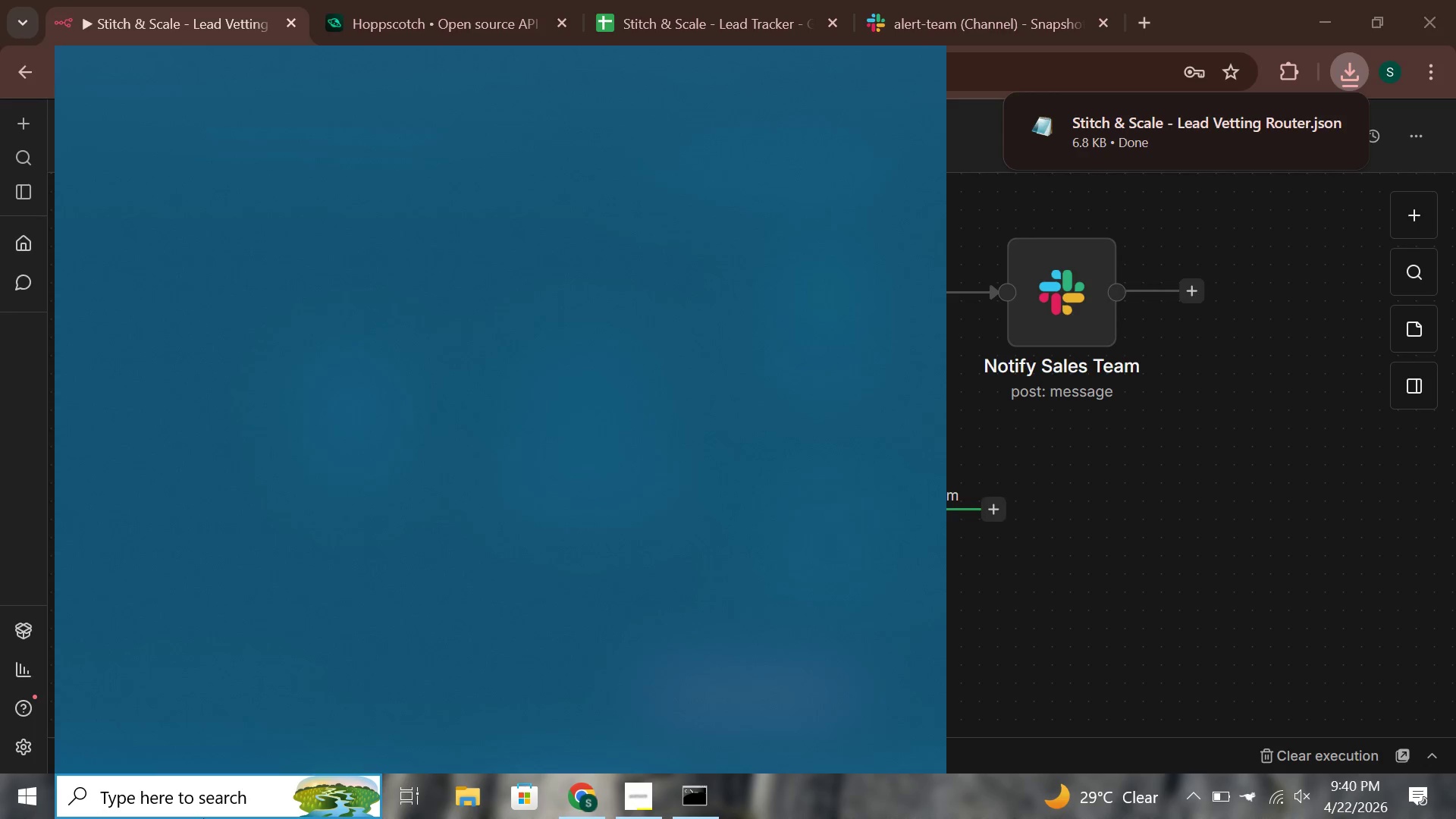 
type(sni)
 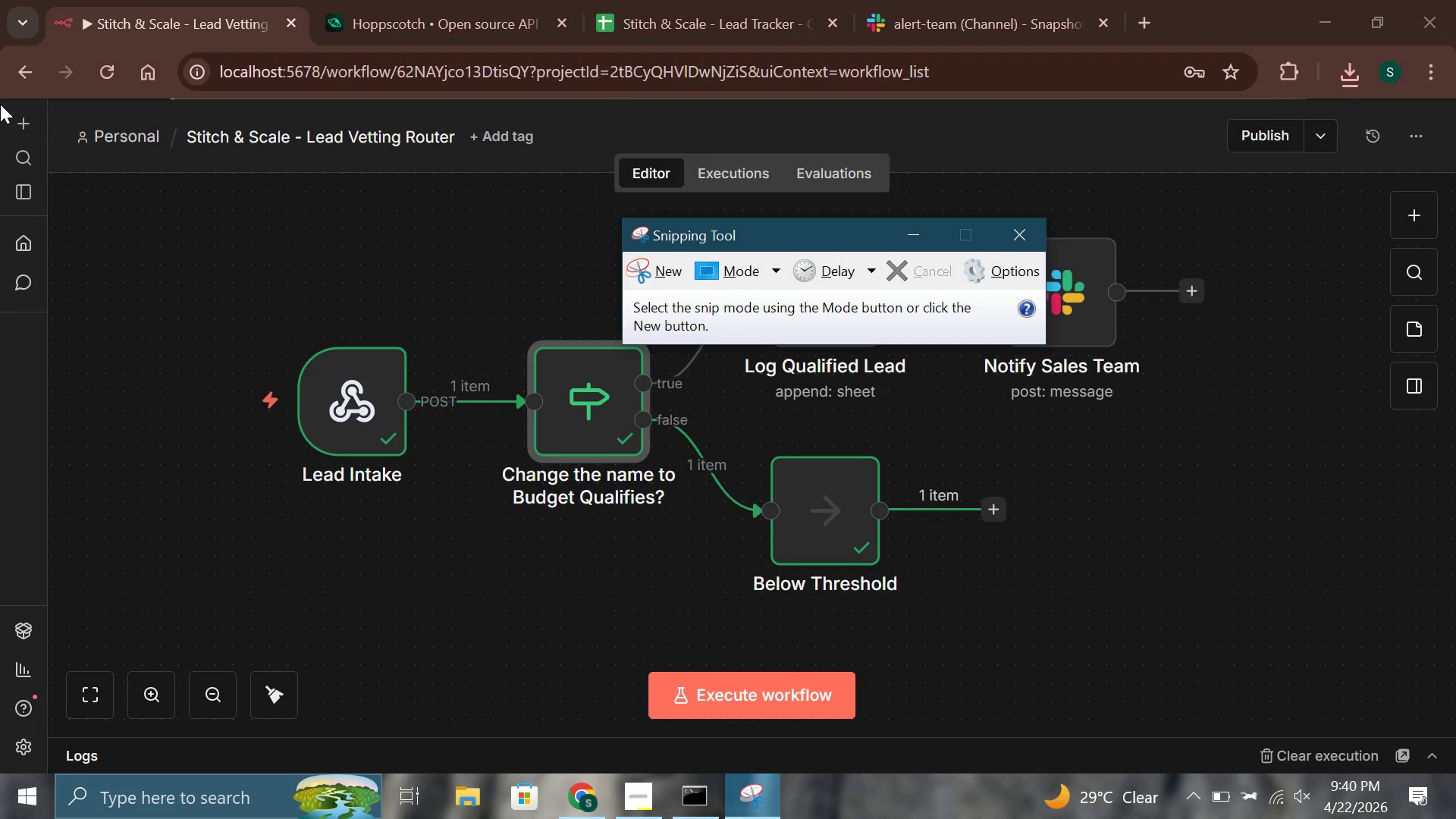 
left_click([651, 259])
 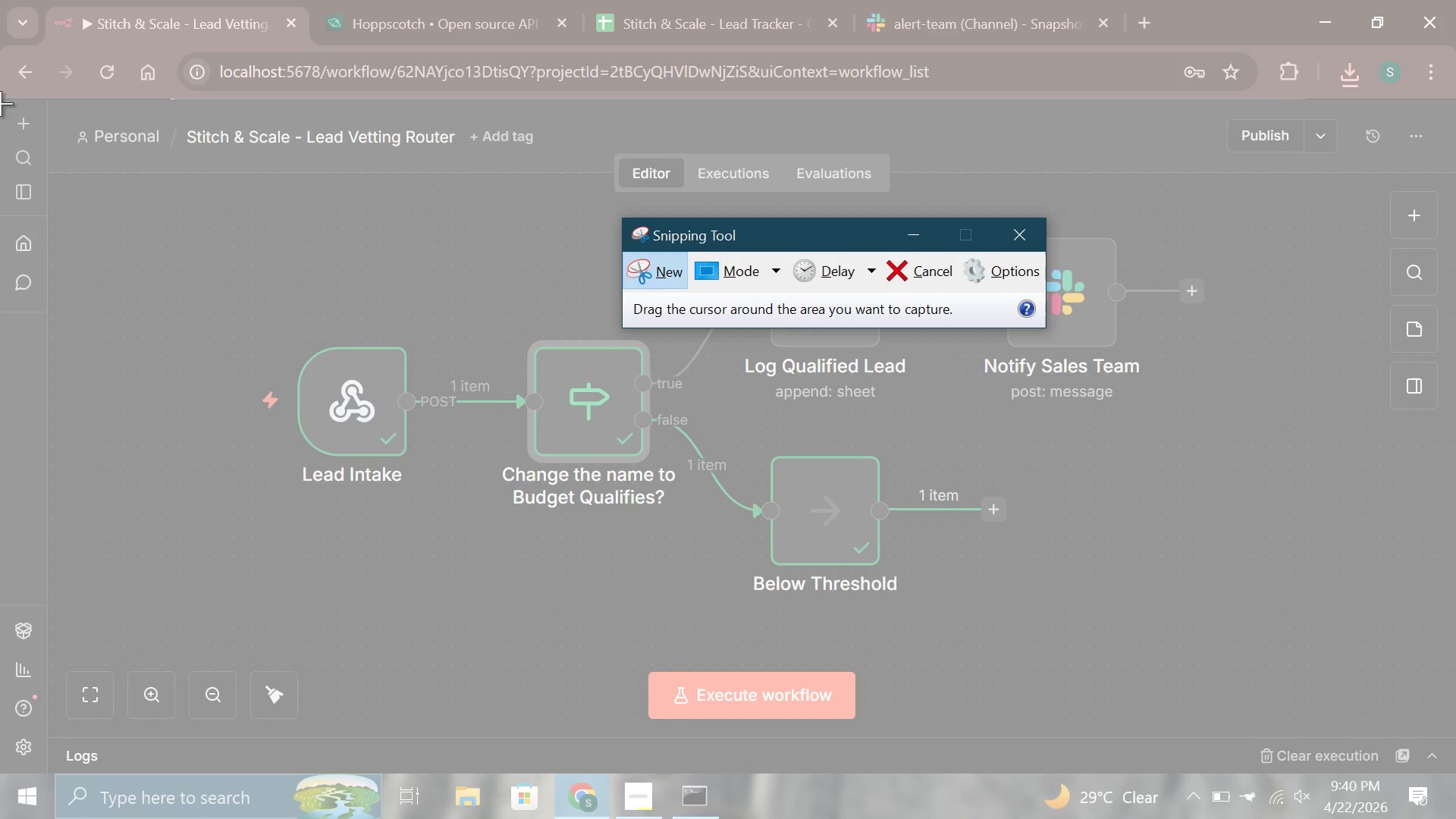 
left_click_drag(start_coordinate=[0, 103], to_coordinate=[1455, 771])
 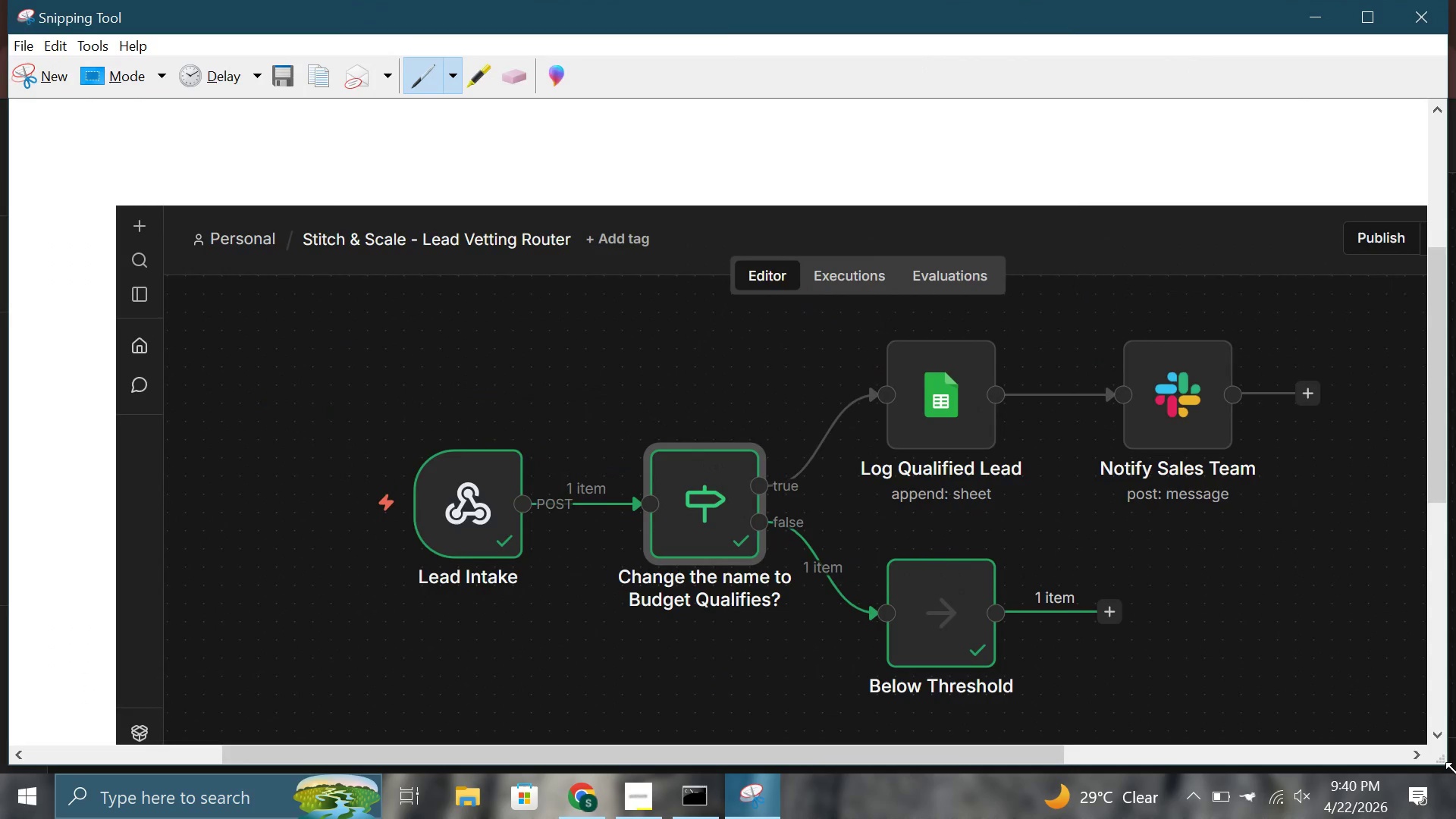 
hold_key(key=ShiftLeft, duration=0.38)
 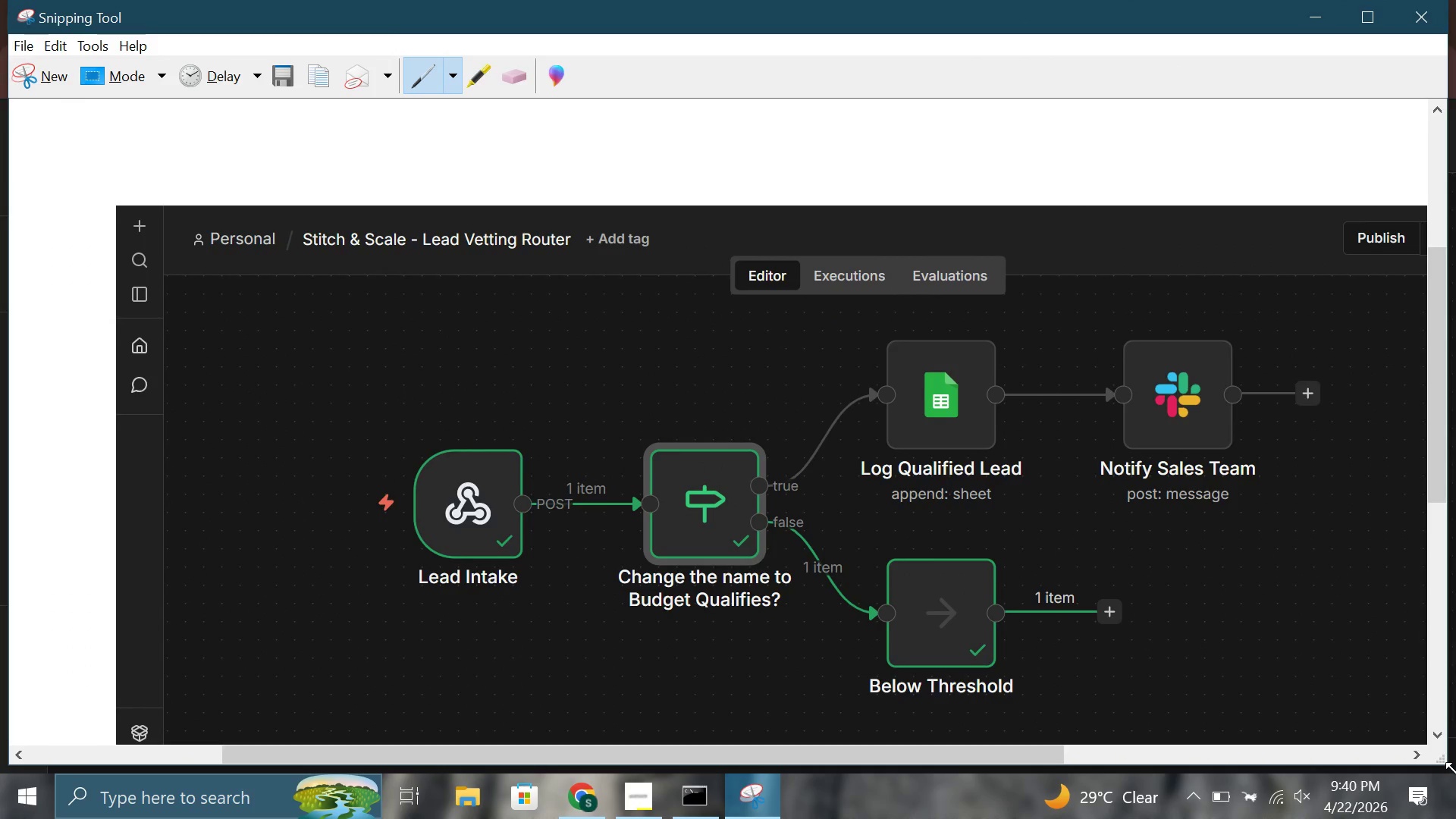 
key(Control+S)
 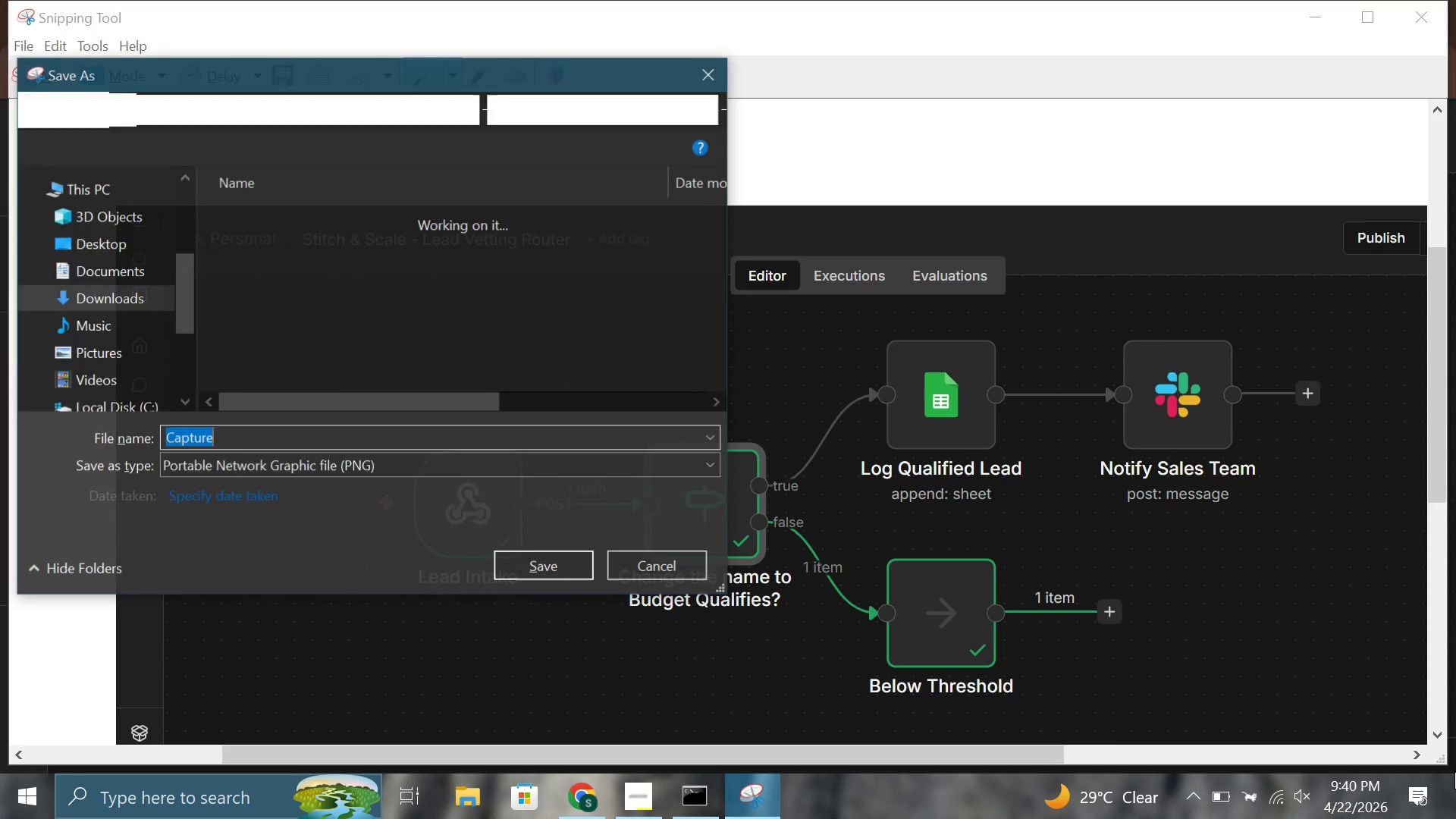 
type(Mai)
 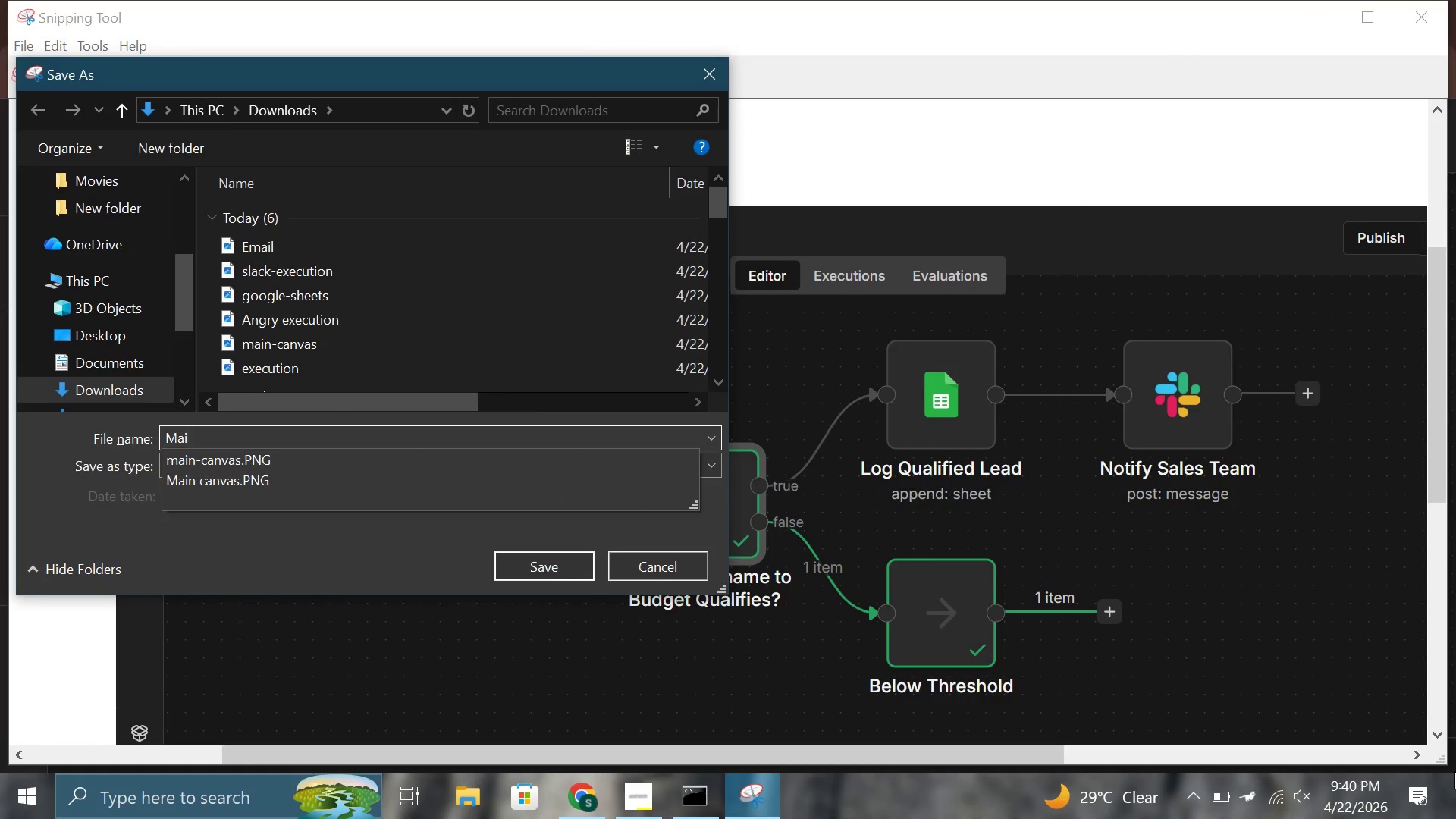 
key(ArrowDown)
 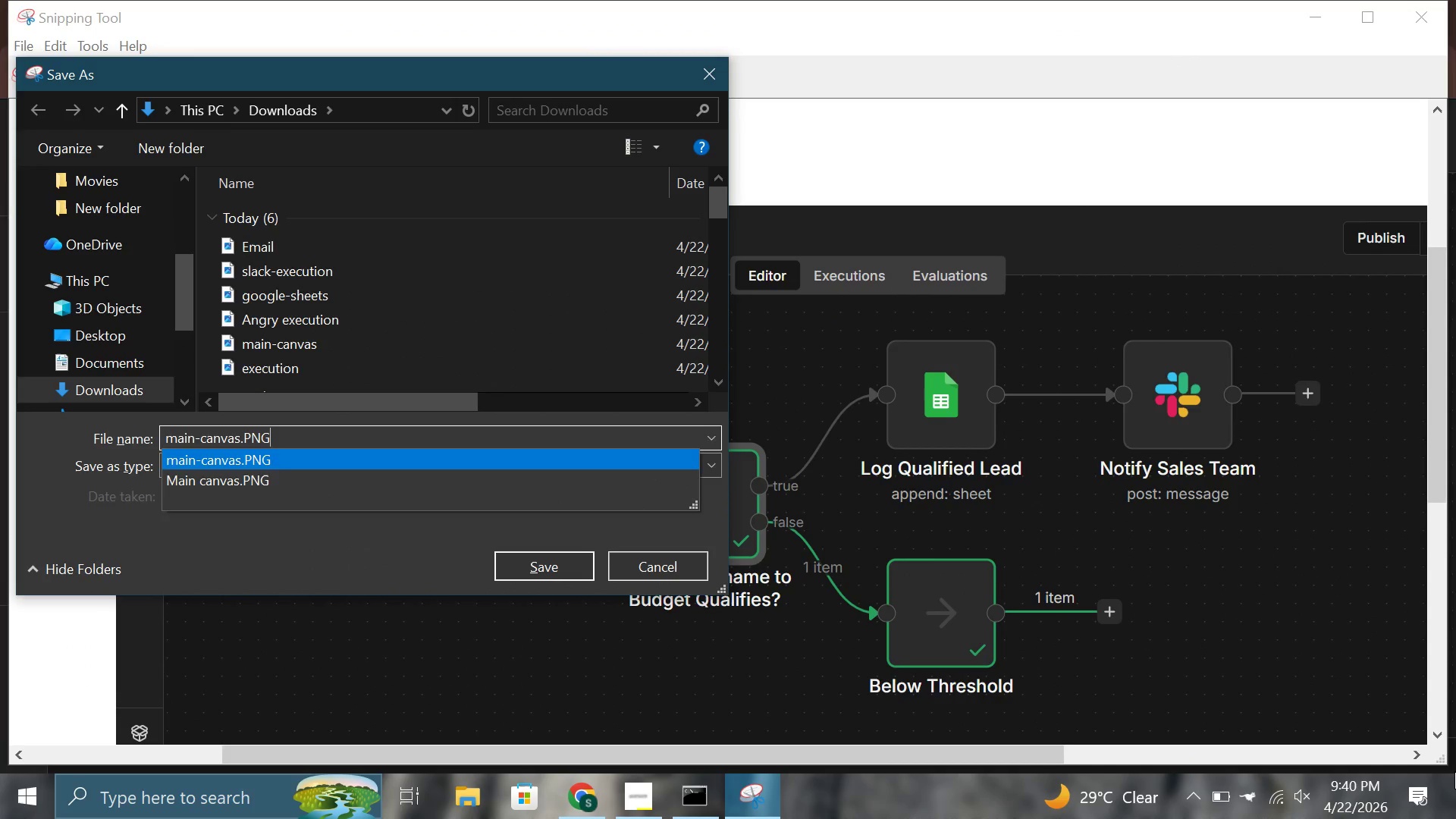 
key(Enter)
 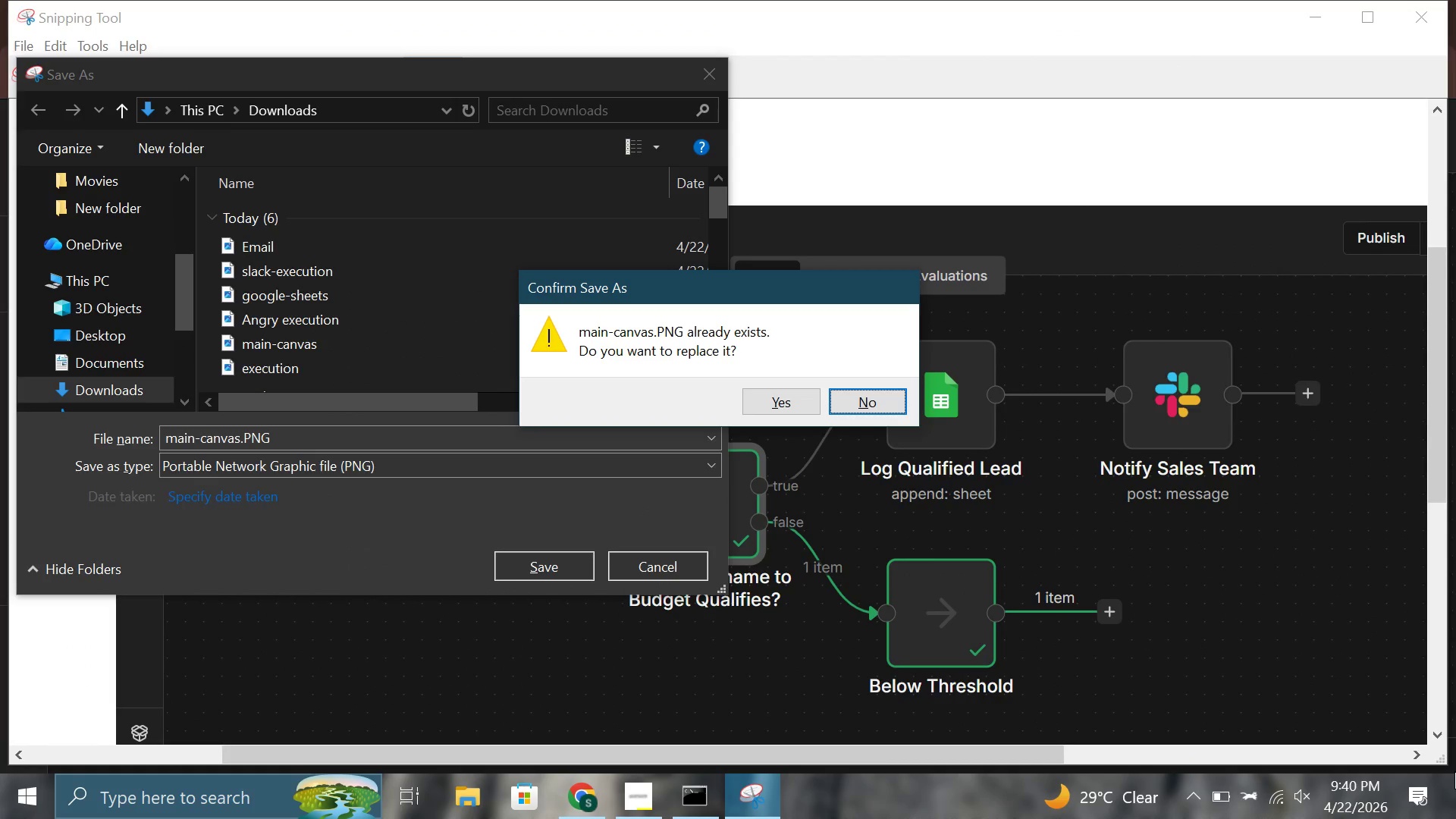 
key(ArrowLeft)
 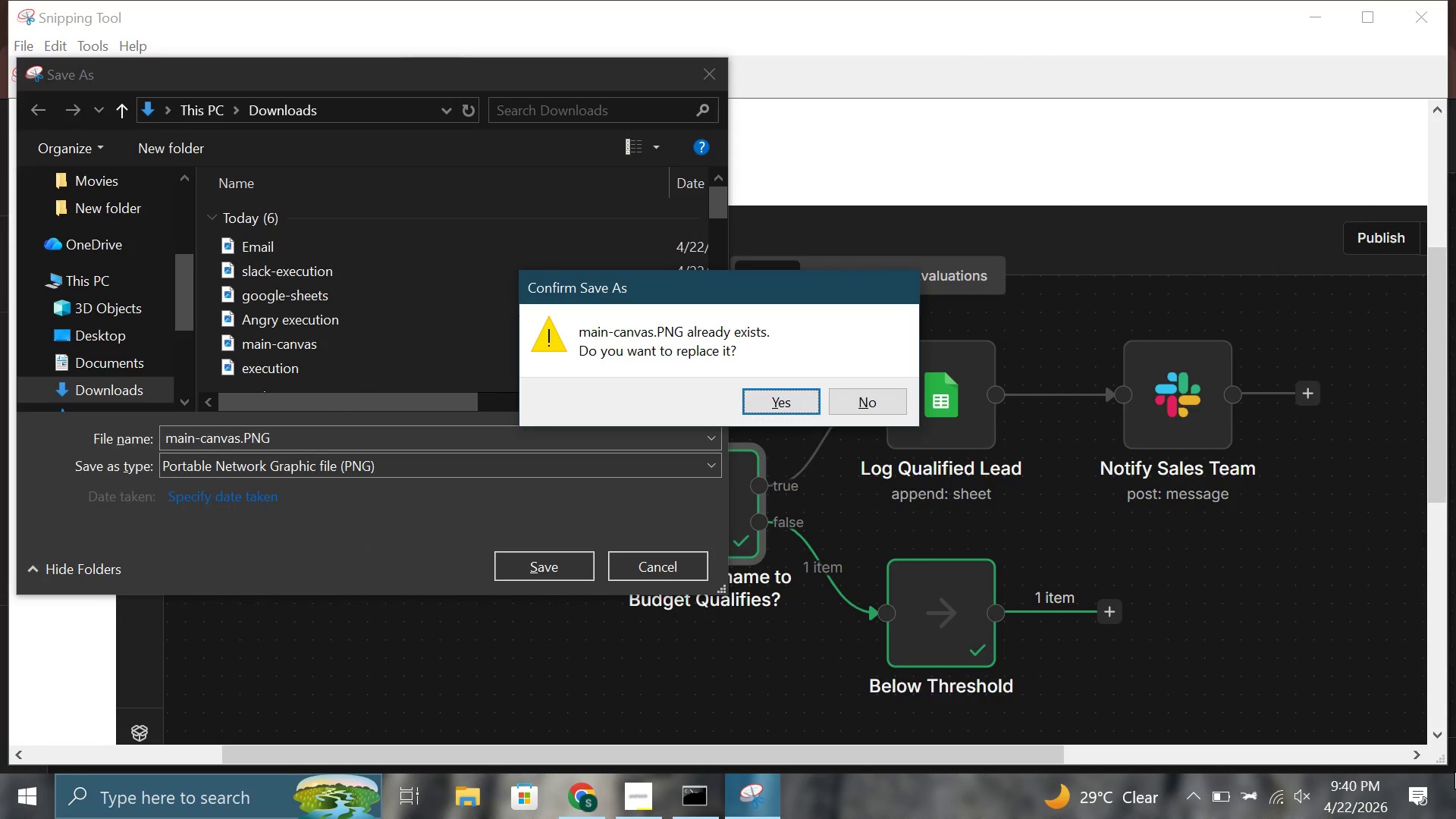 
key(Enter)
 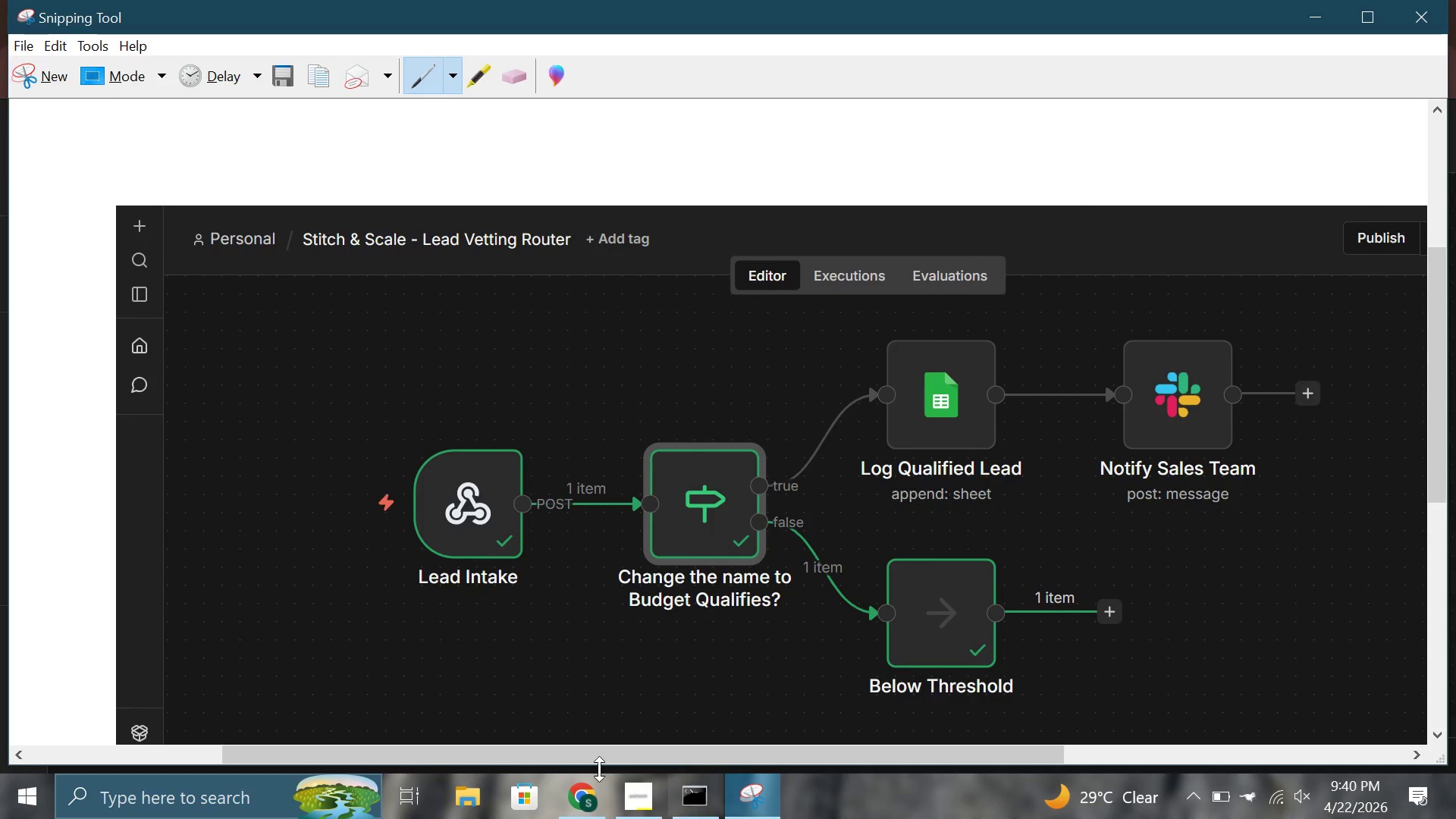 
left_click([568, 795])
 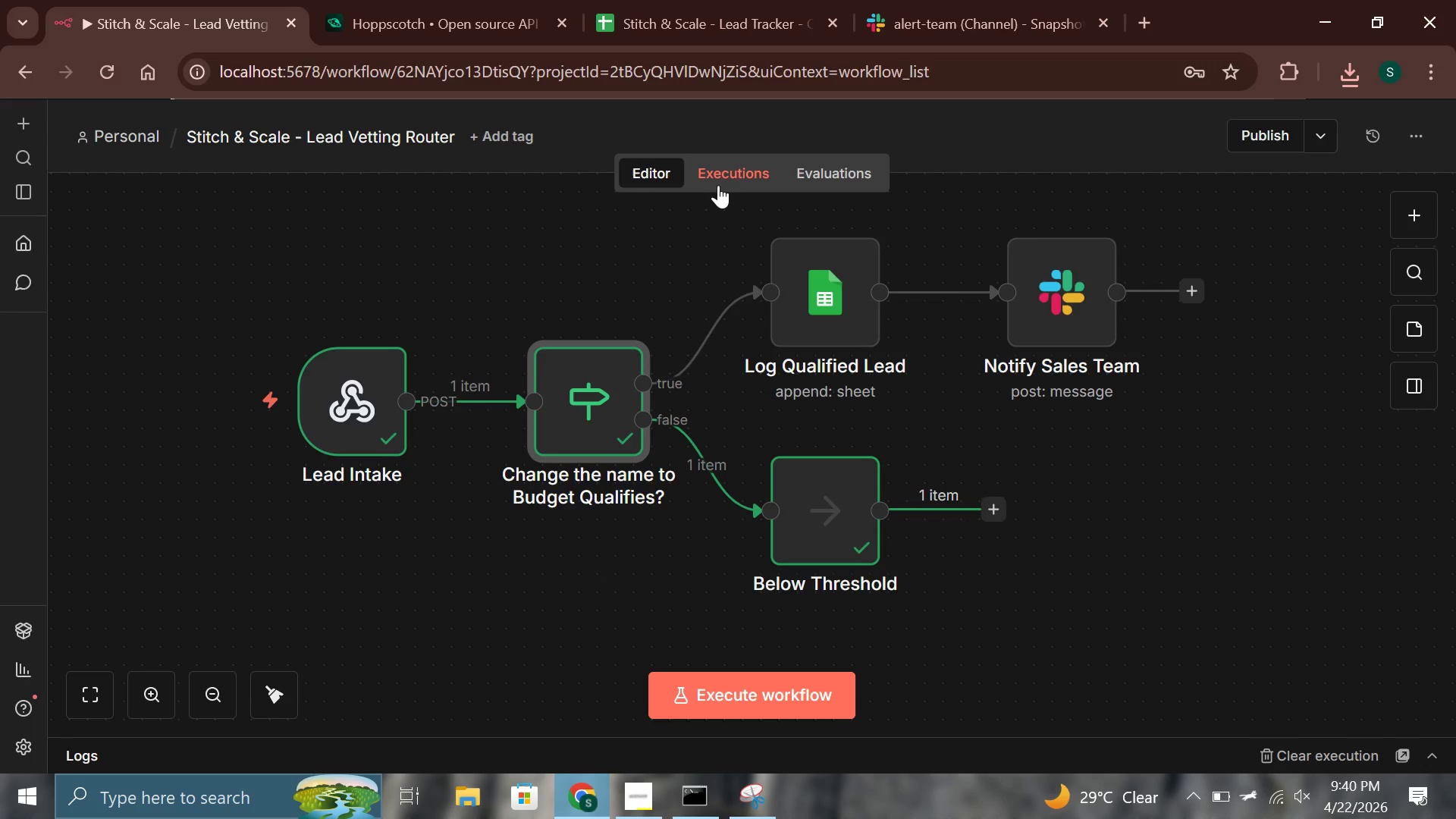 
left_click([720, 180])
 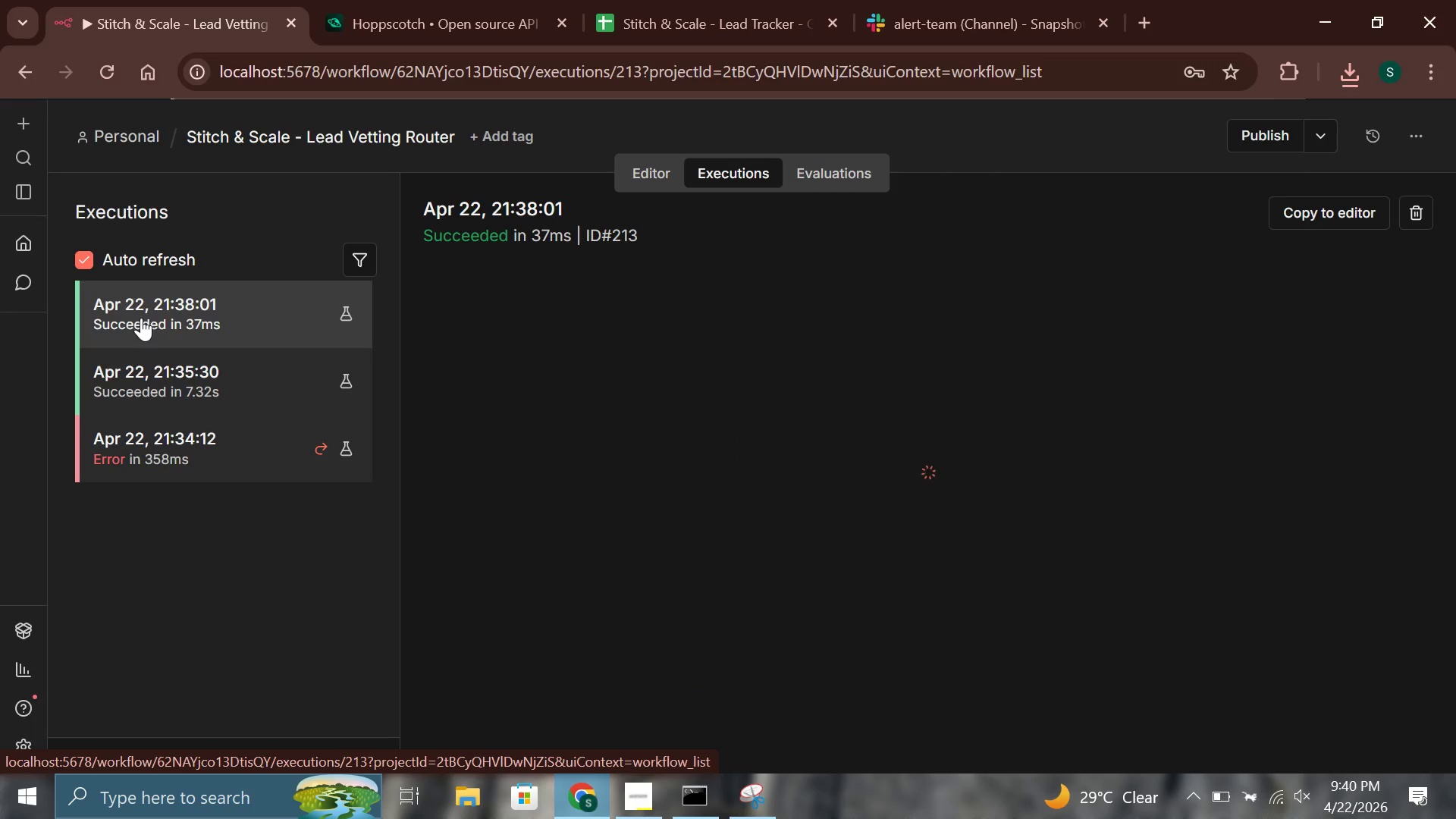 
wait(8.5)
 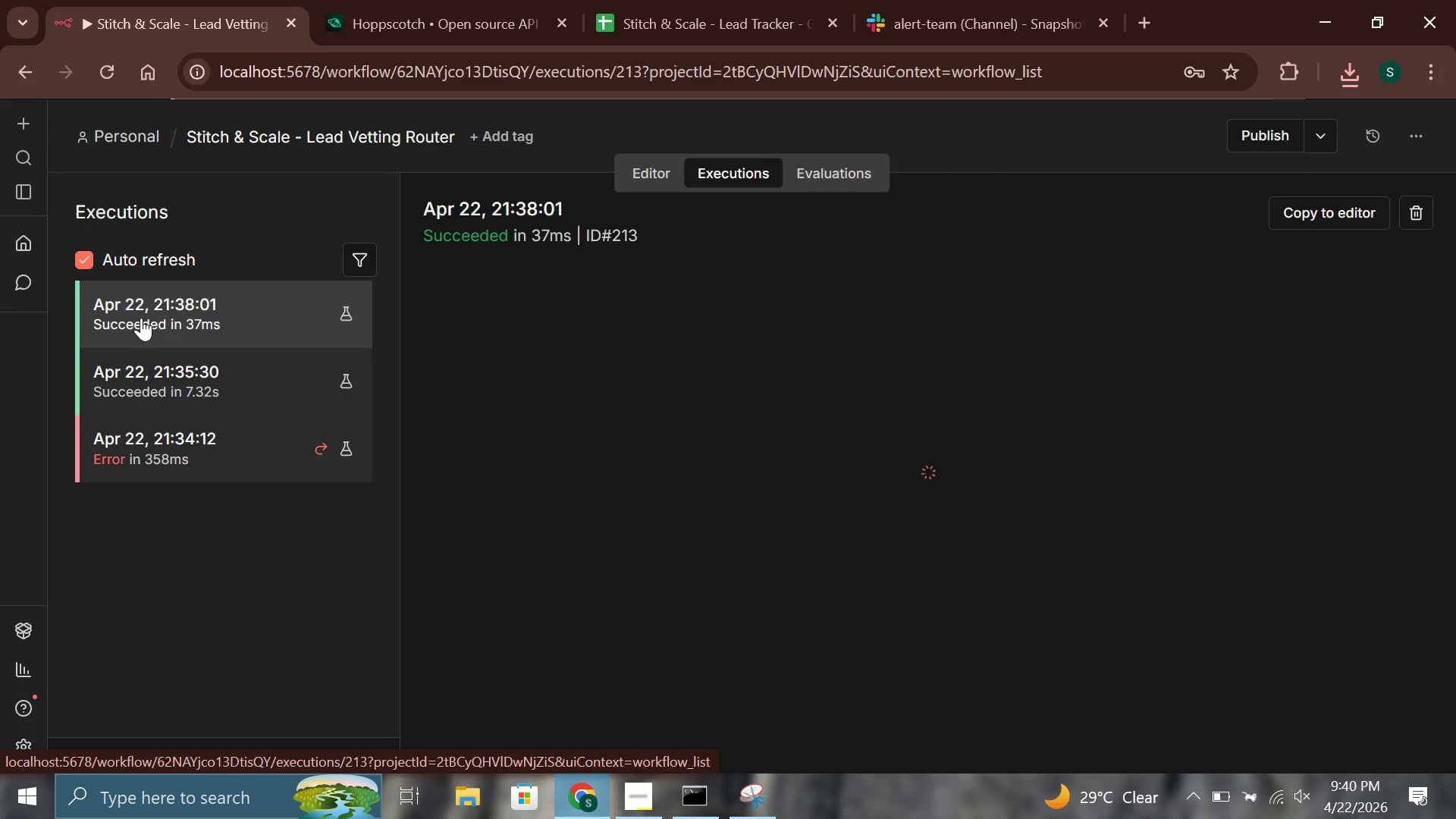 
left_click([36, 74])
 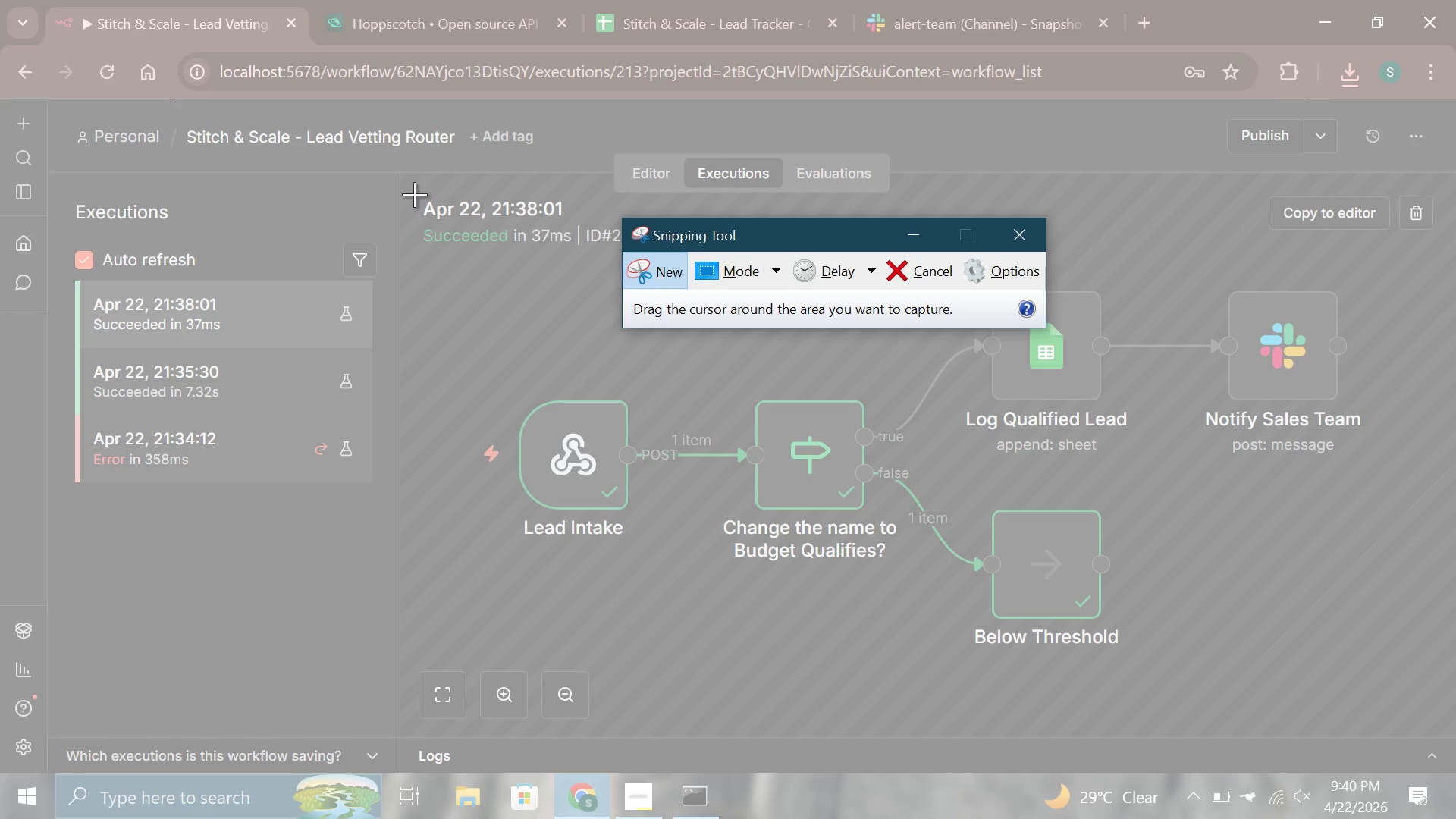 
left_click_drag(start_coordinate=[414, 194], to_coordinate=[1454, 726])
 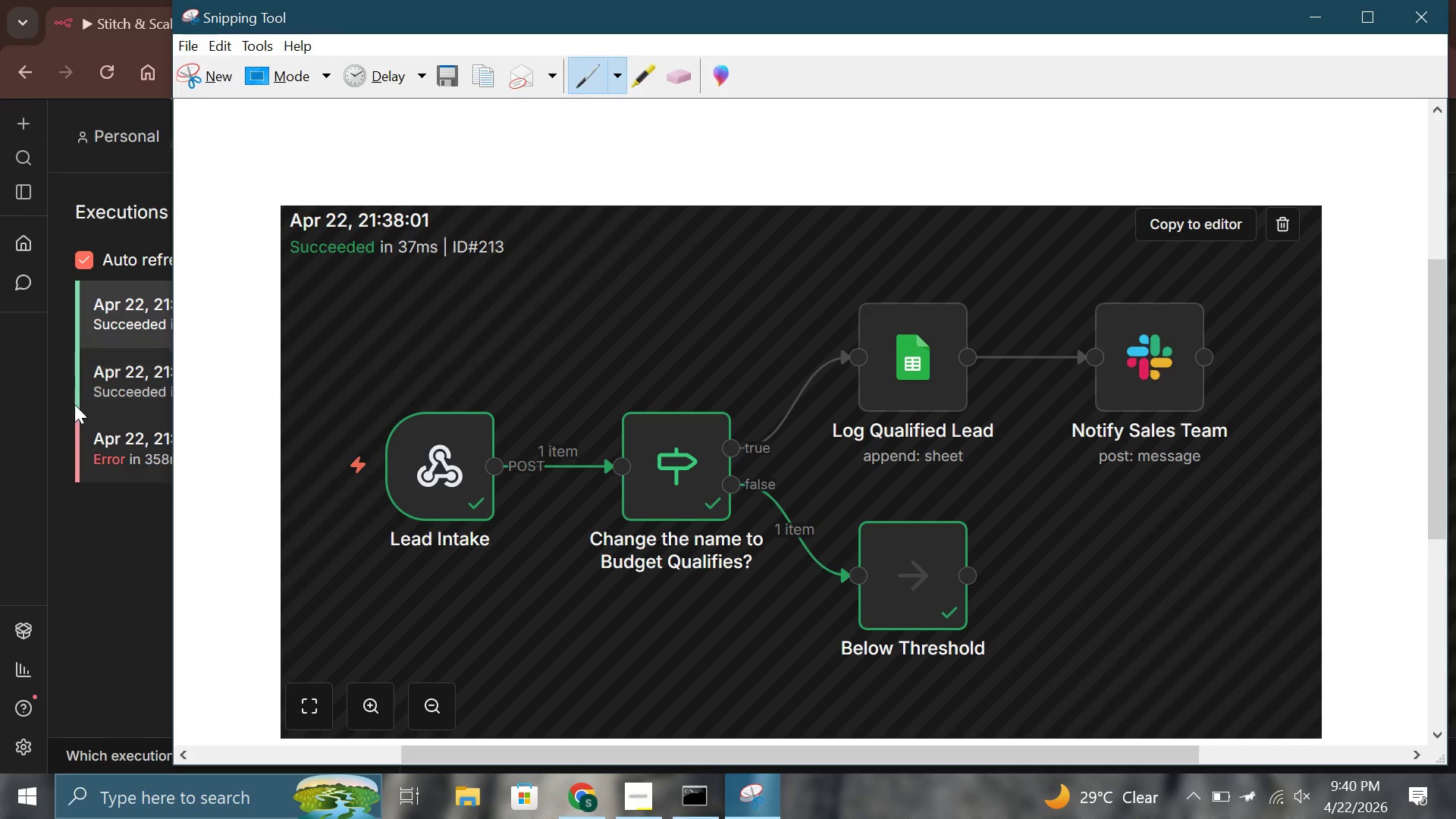 
left_click([104, 373])
 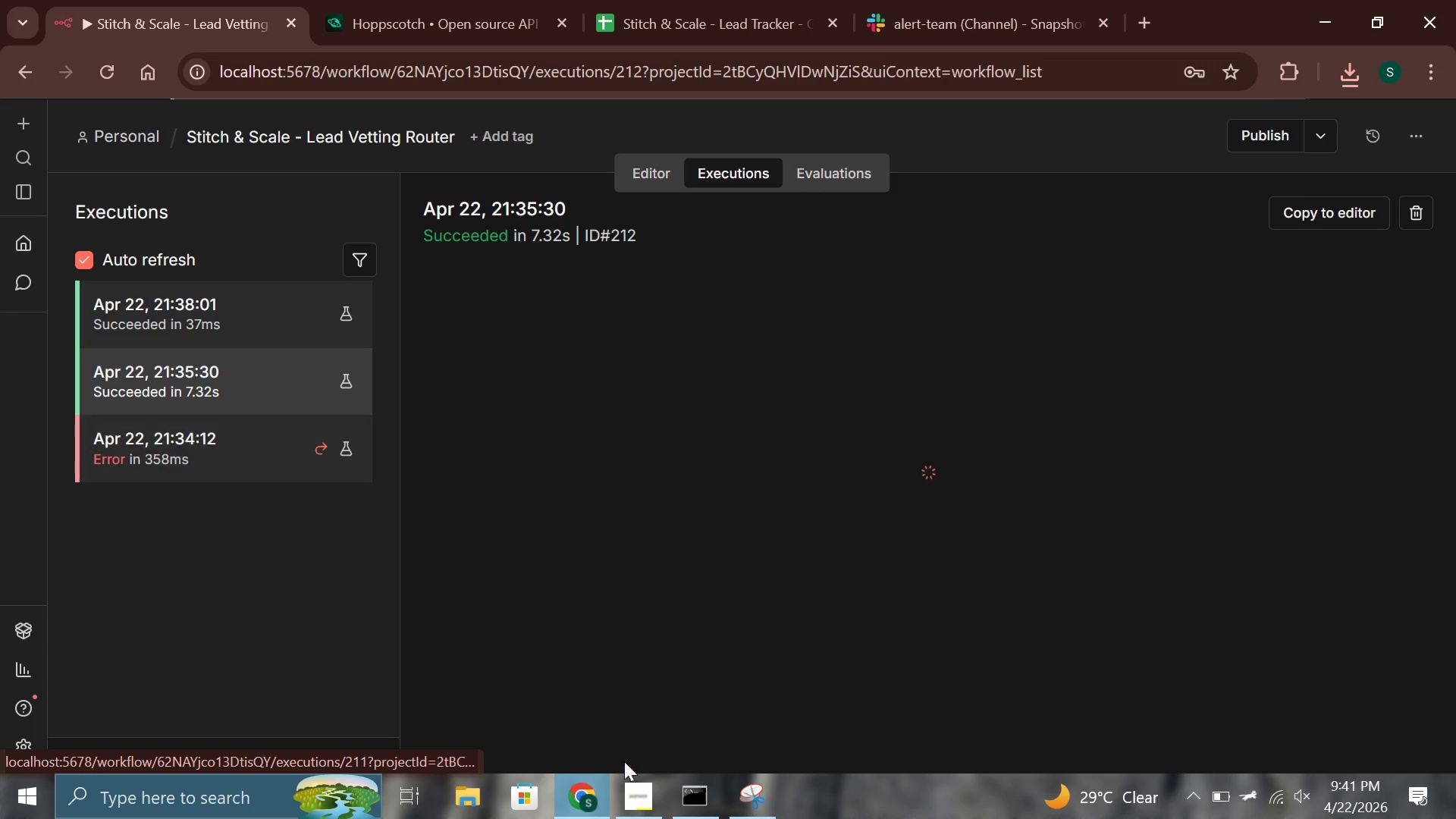 
mouse_move([770, 795])
 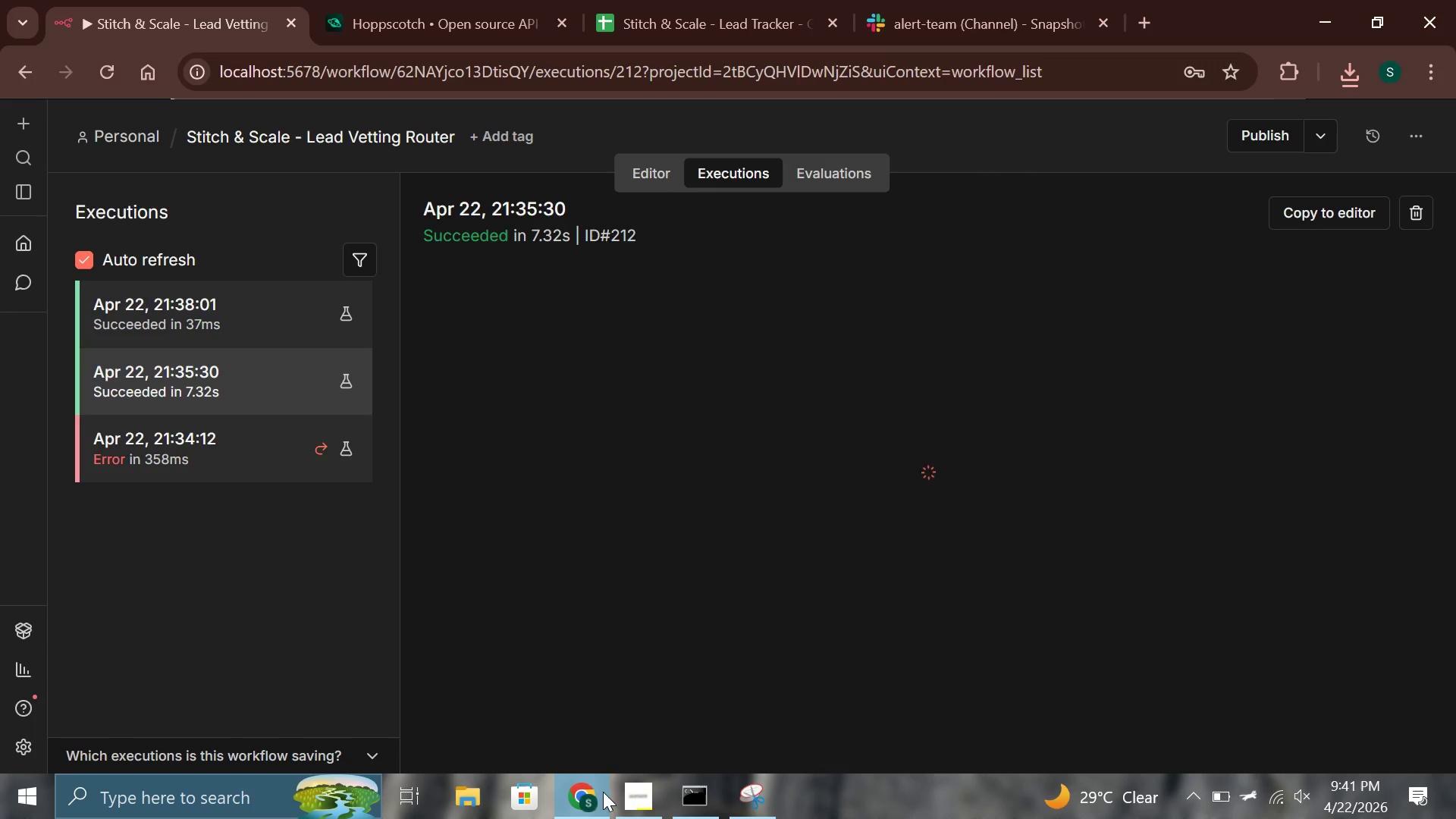 
left_click([664, 802])